 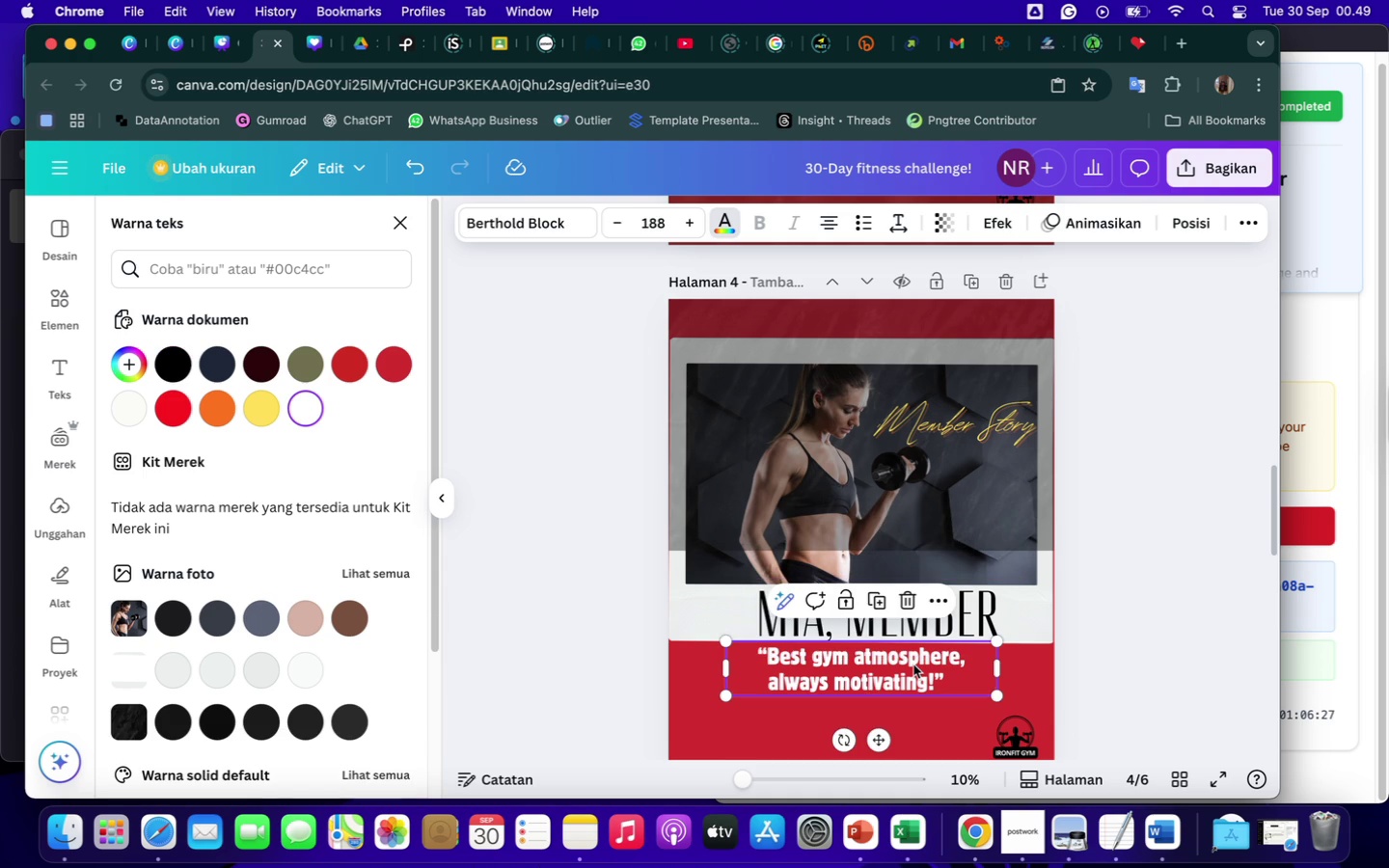 
left_click([827, 222])
 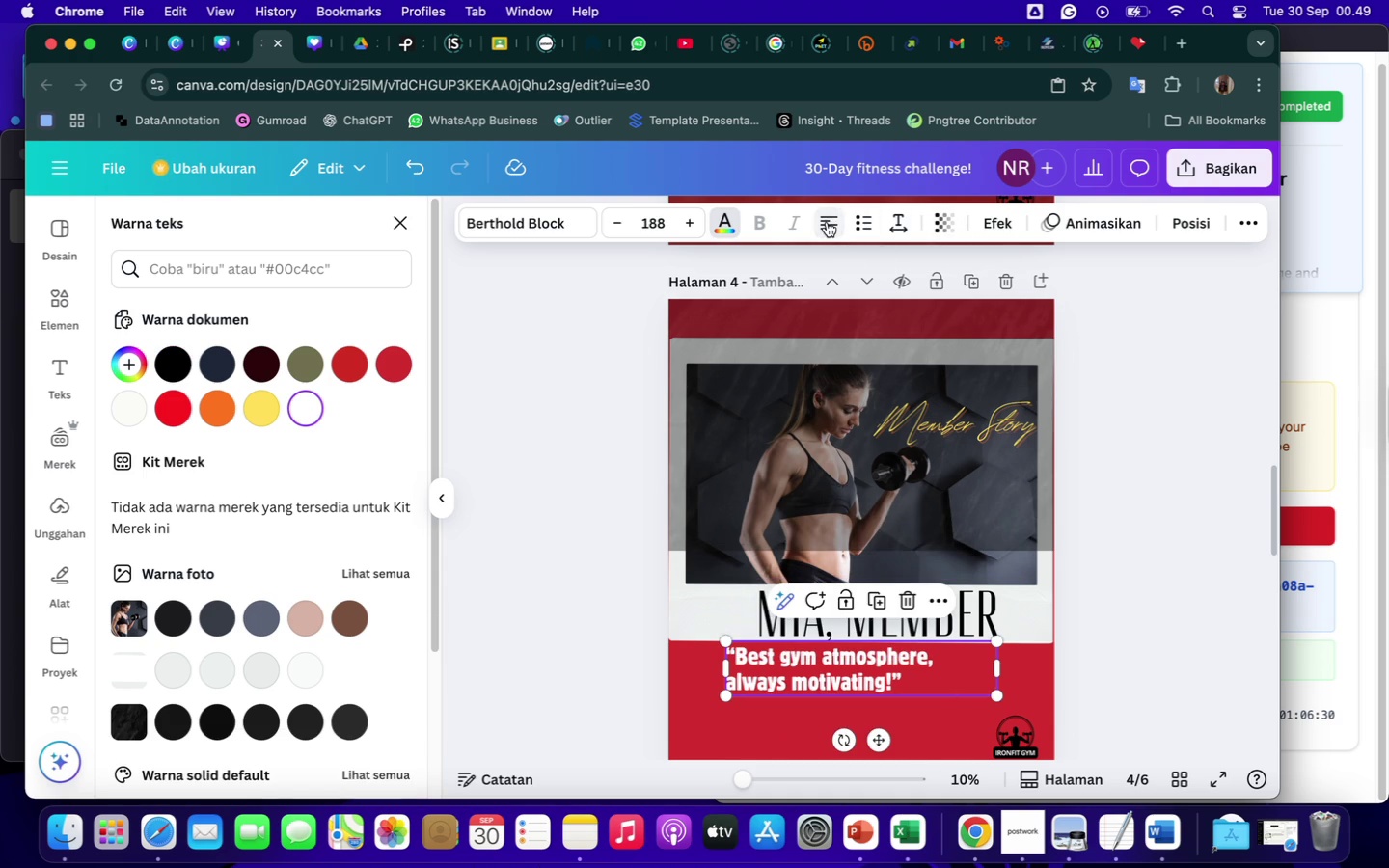 
left_click([827, 222])
 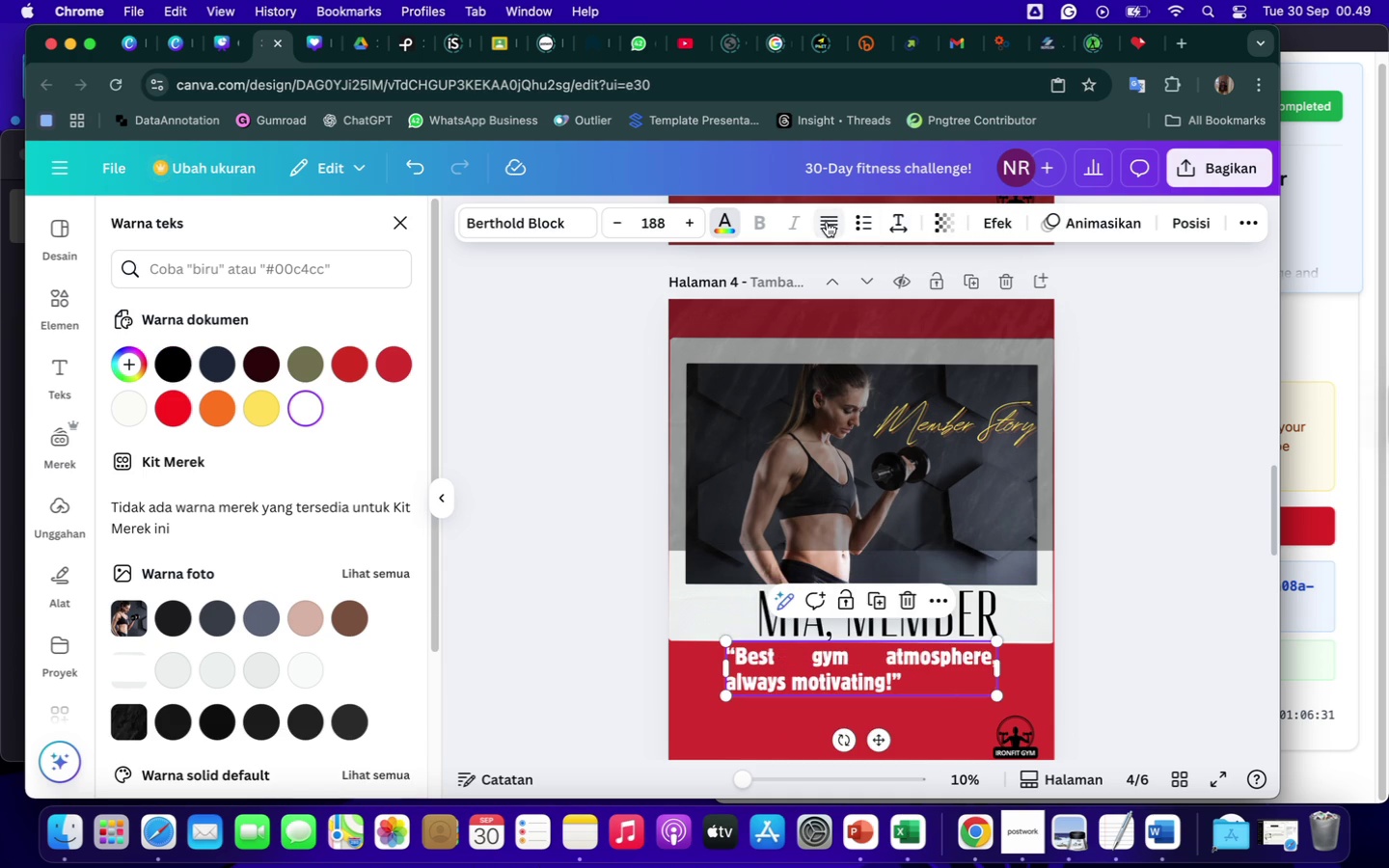 
left_click([827, 222])
 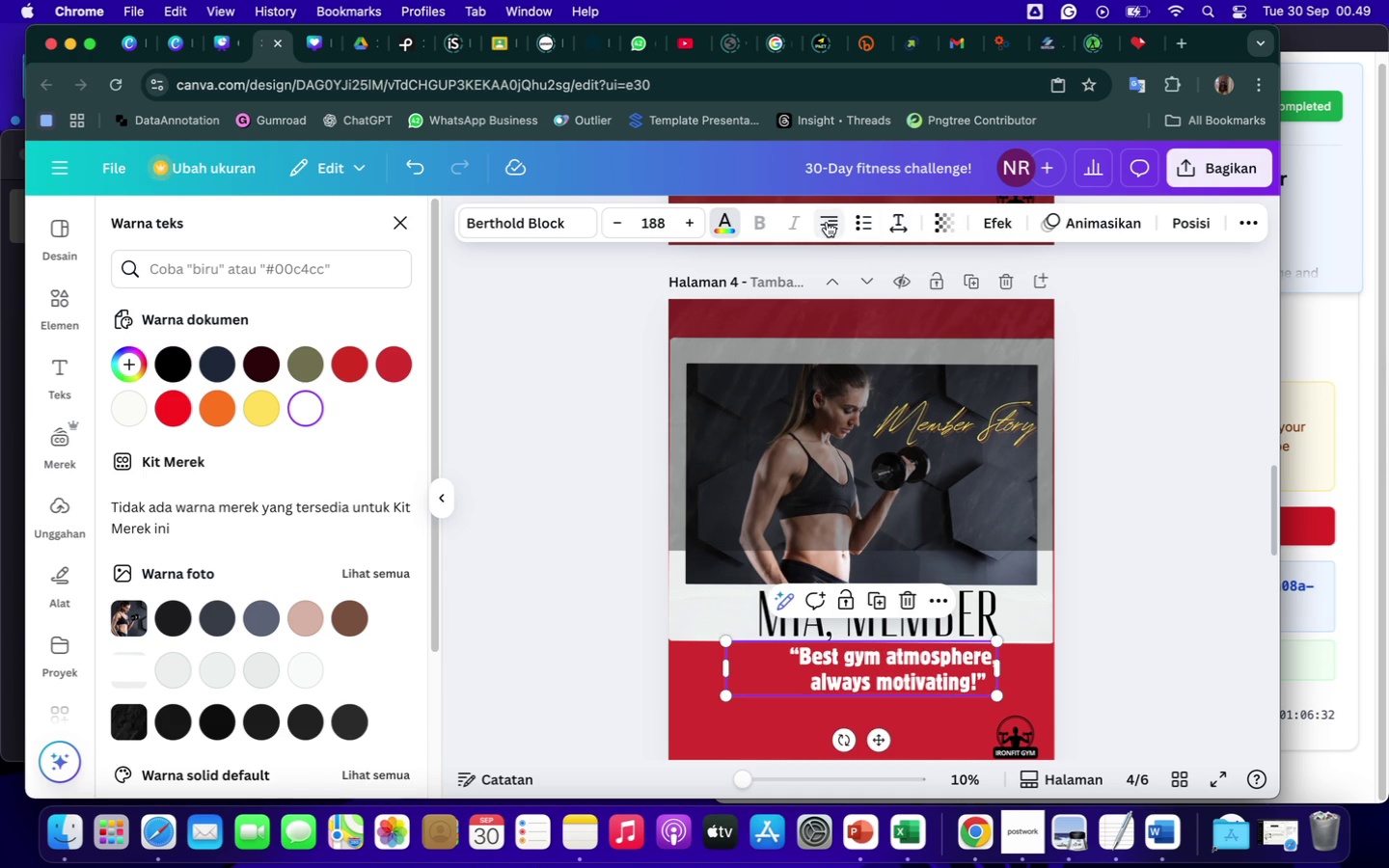 
left_click([827, 222])
 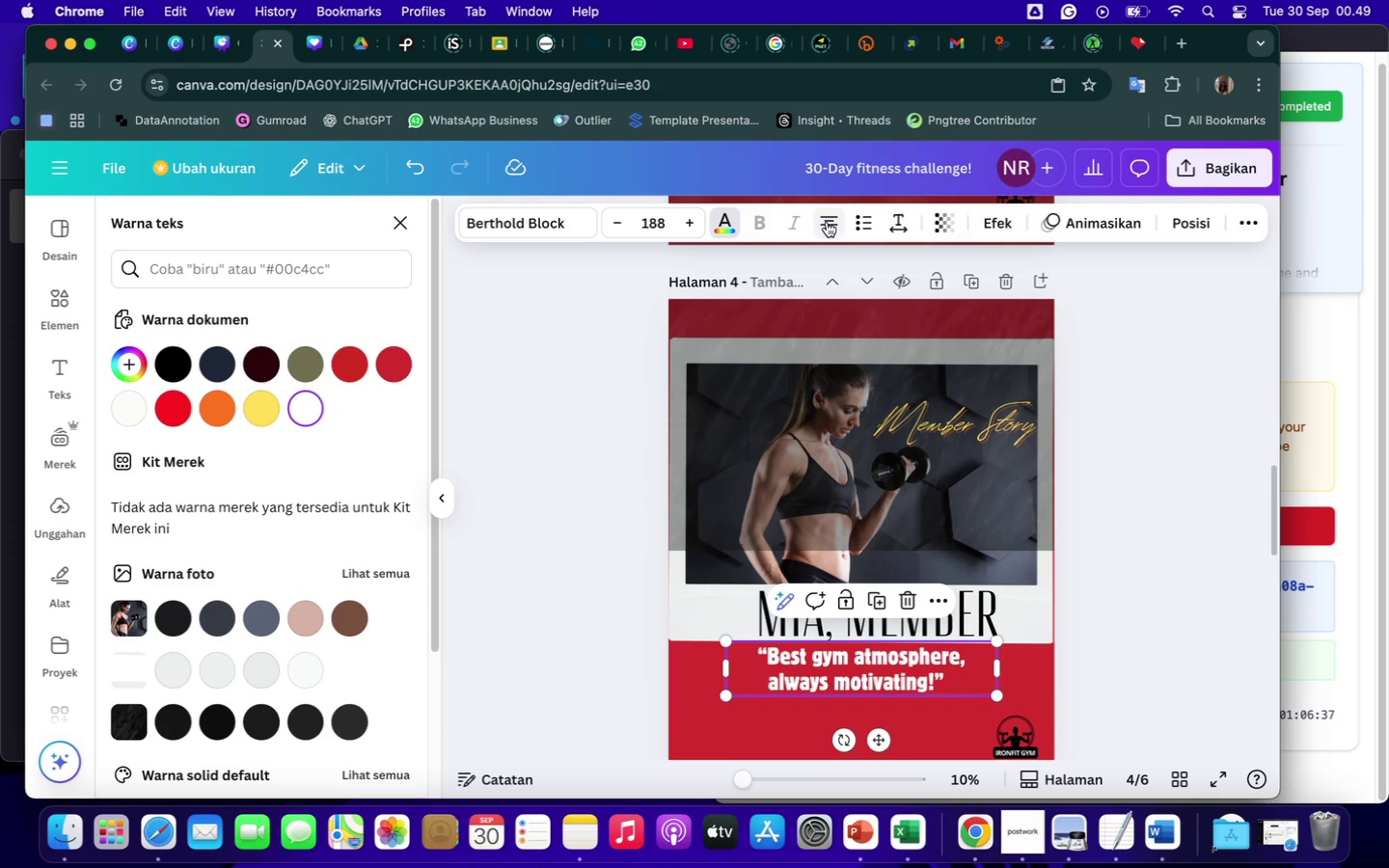 
wait(9.45)
 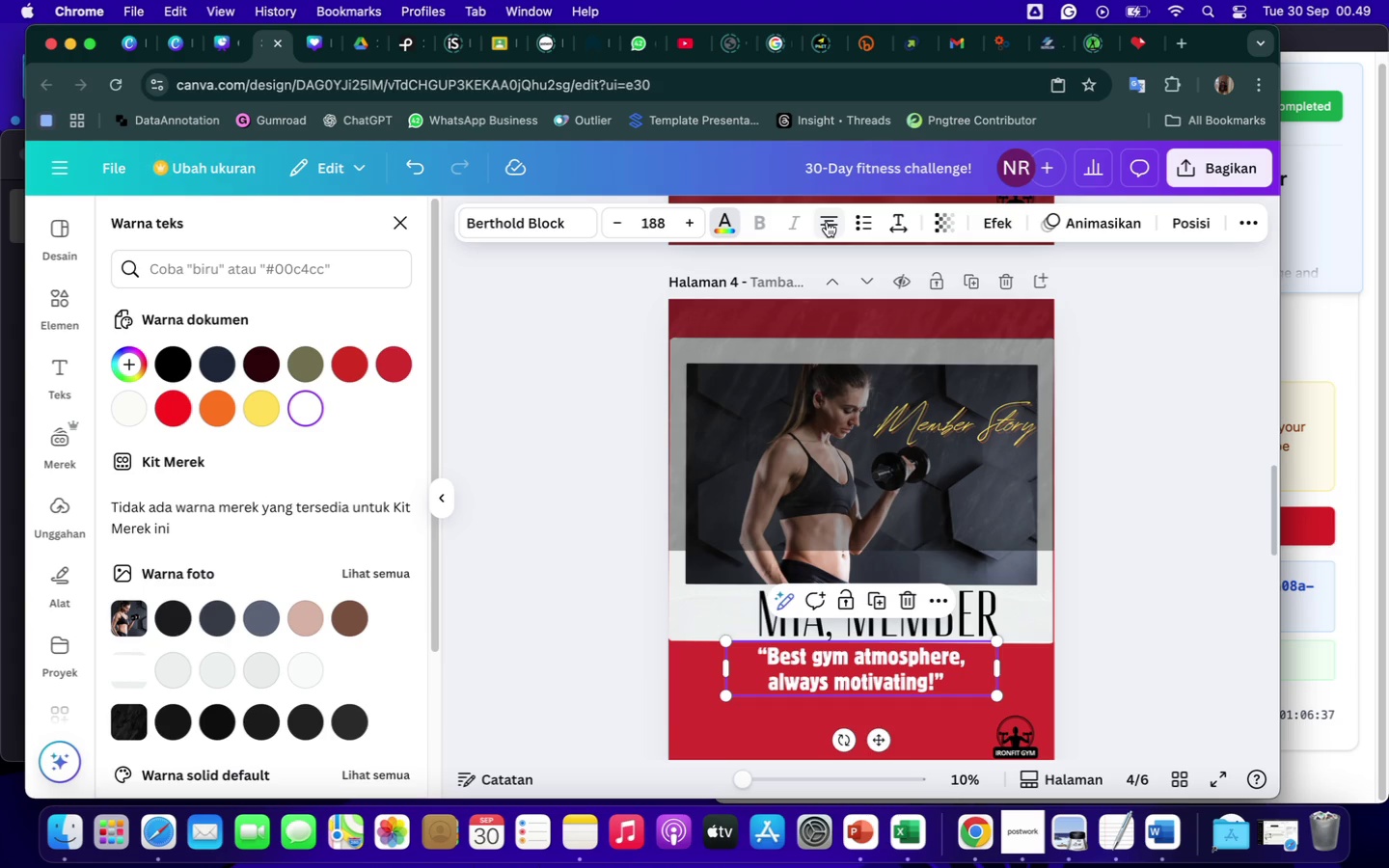 
double_click([775, 658])
 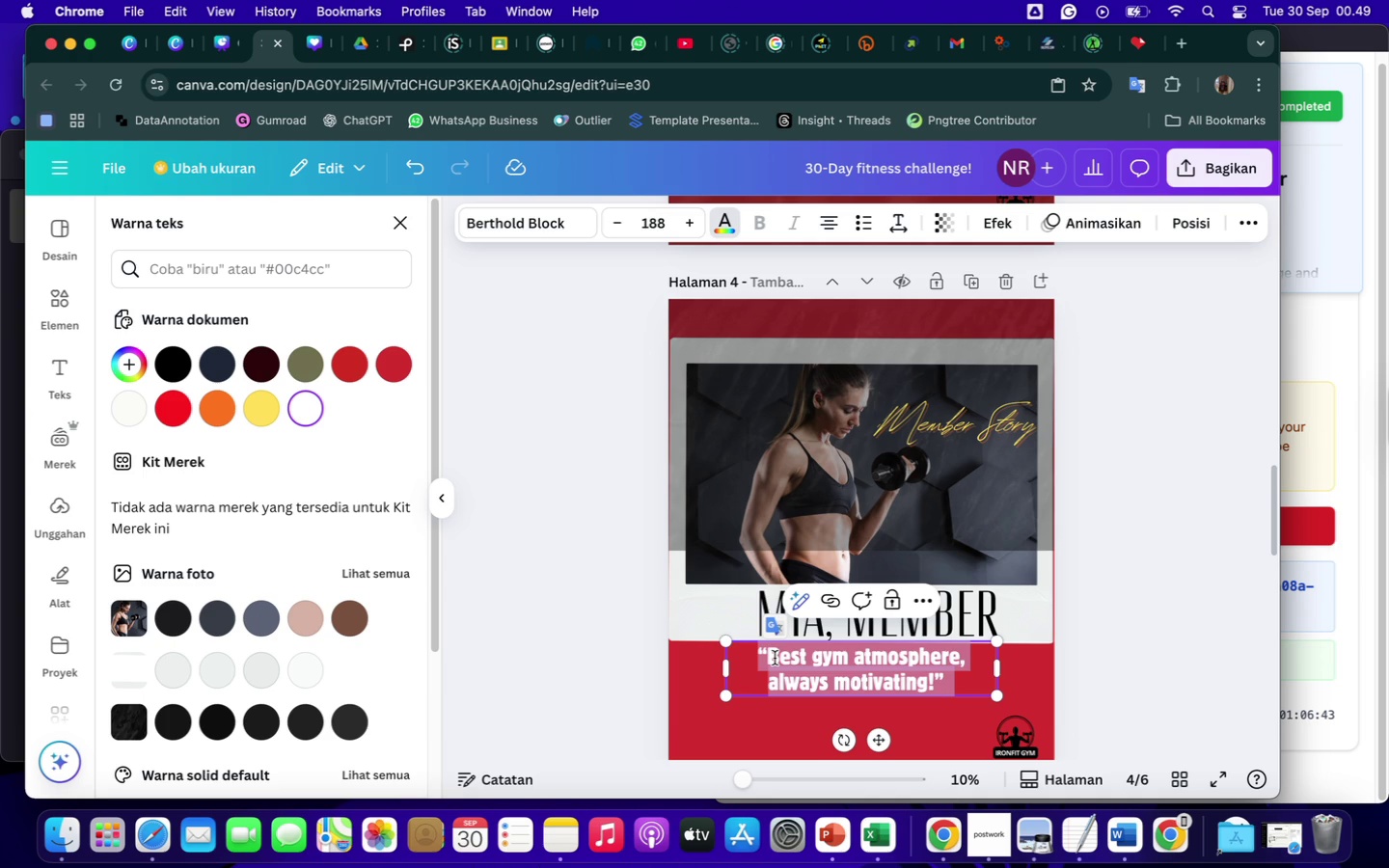 
type("This Challenge)
 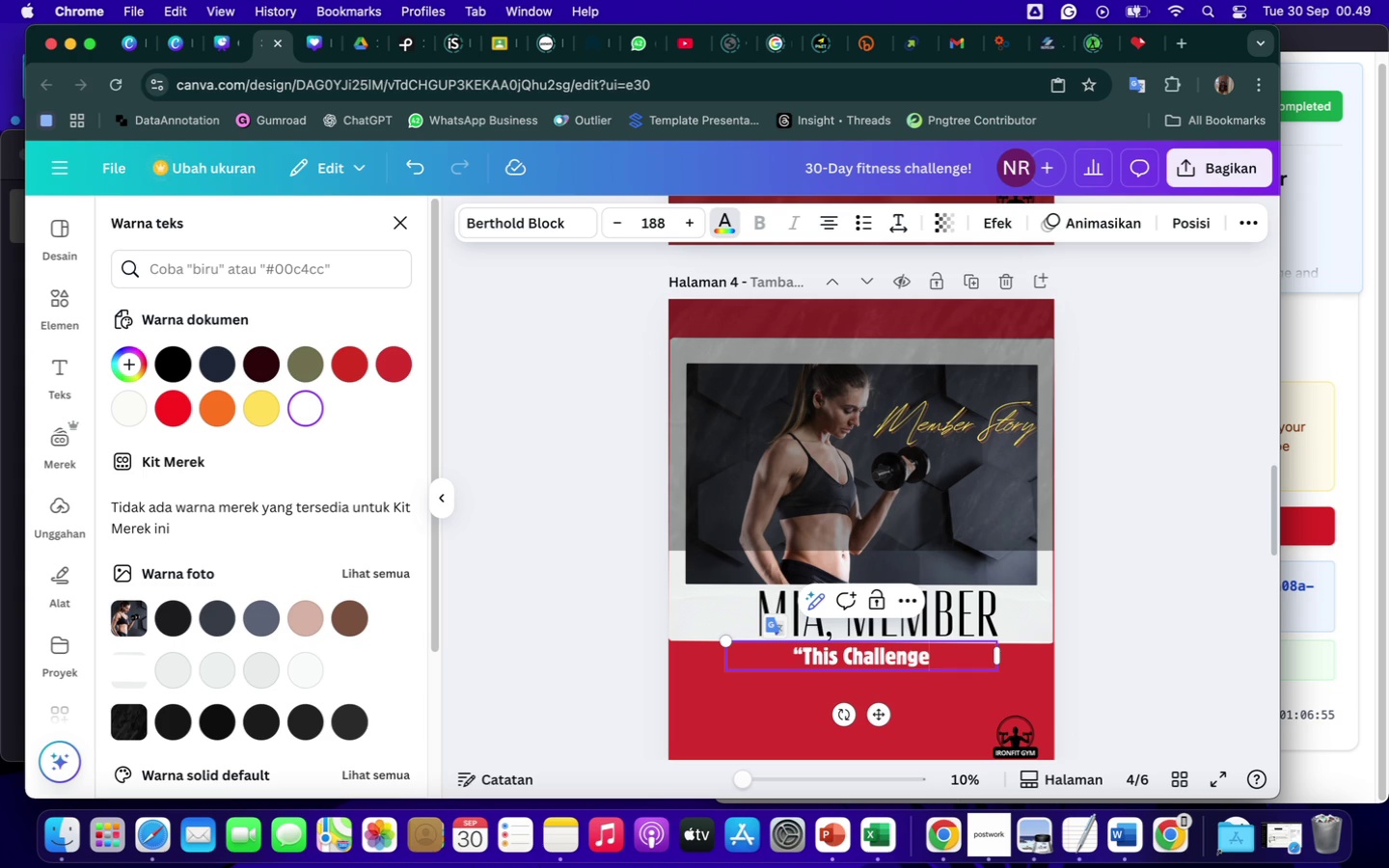 
wait(6.94)
 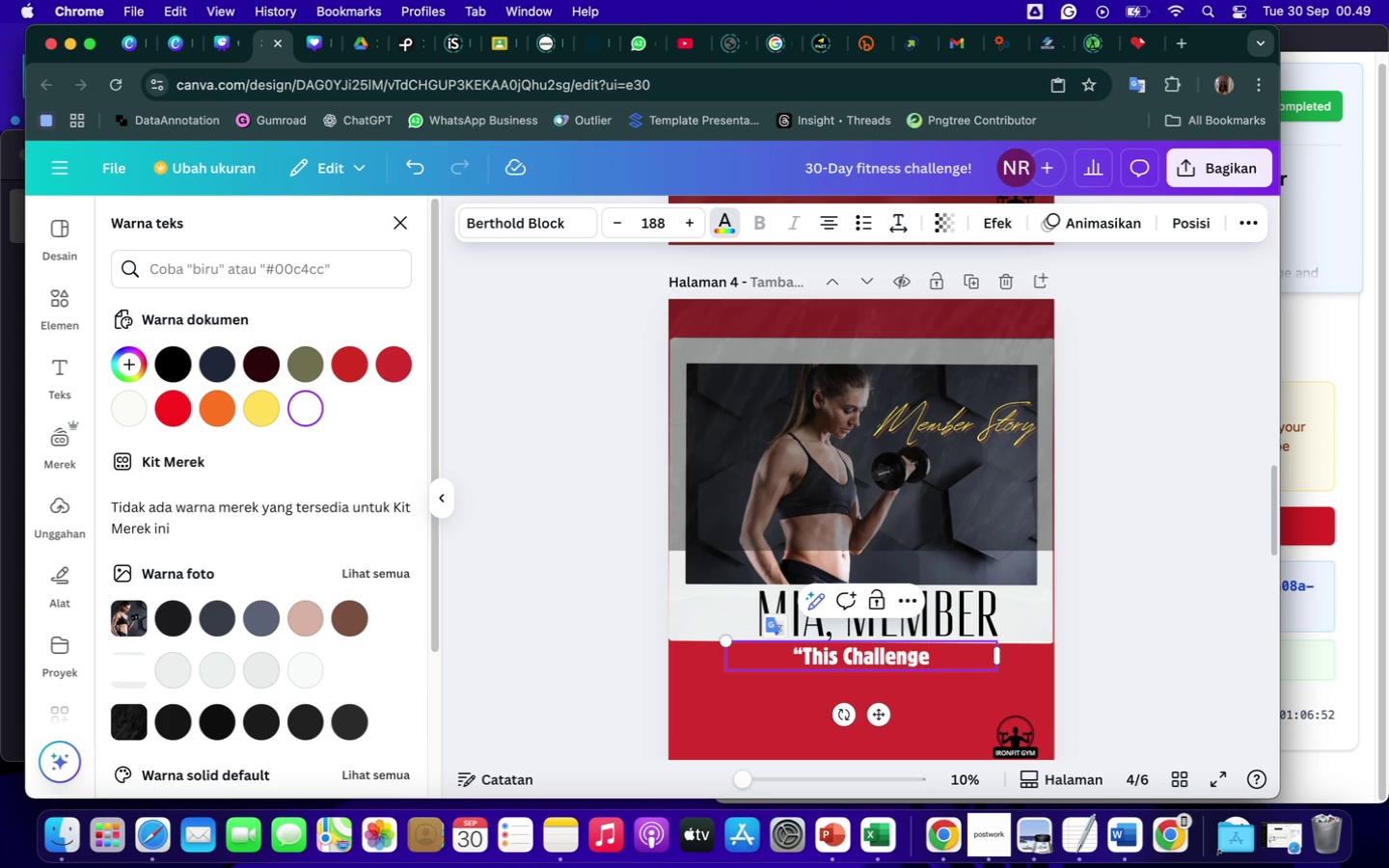 
type( comp)
 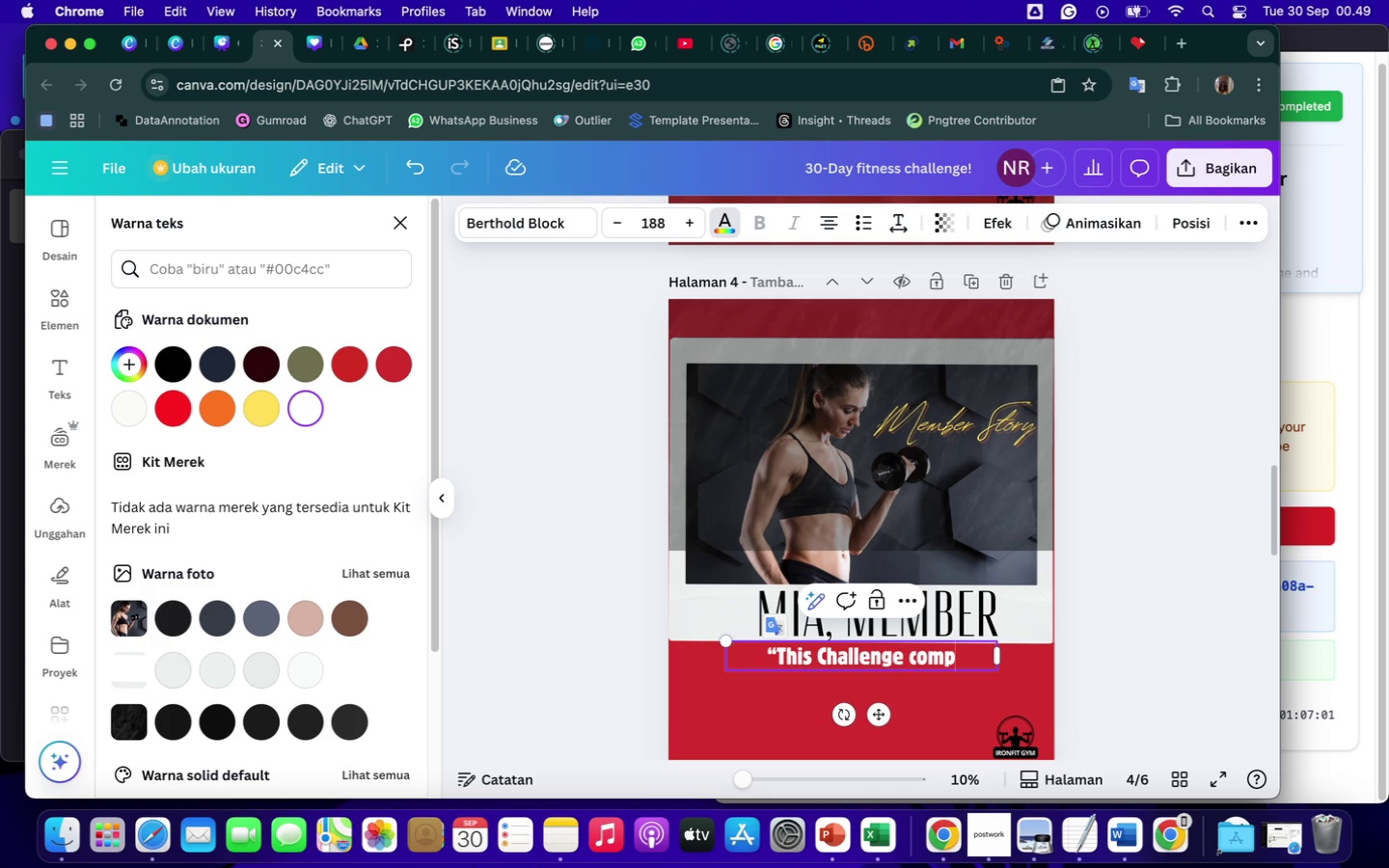 
type(let)
 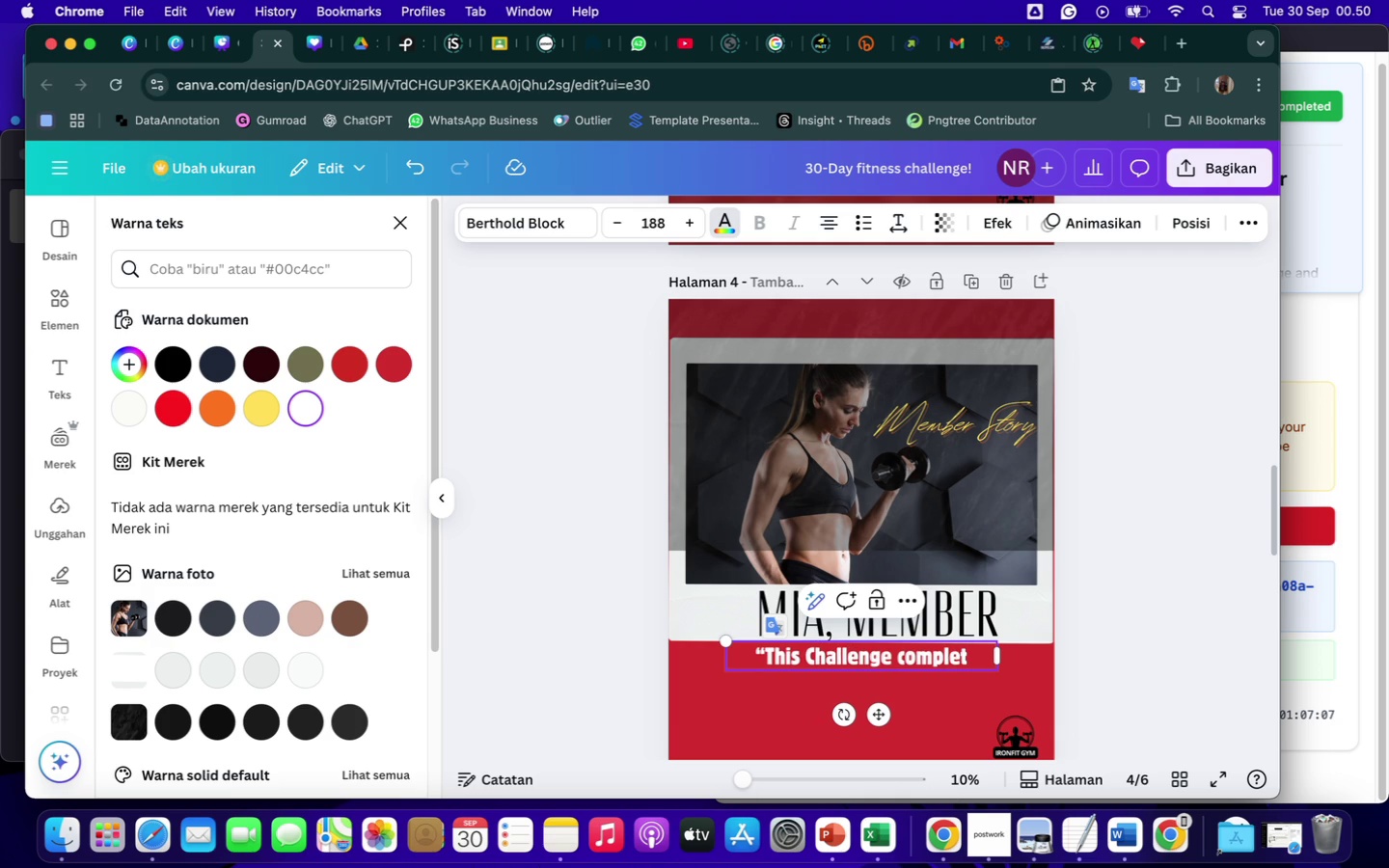 
wait(8.84)
 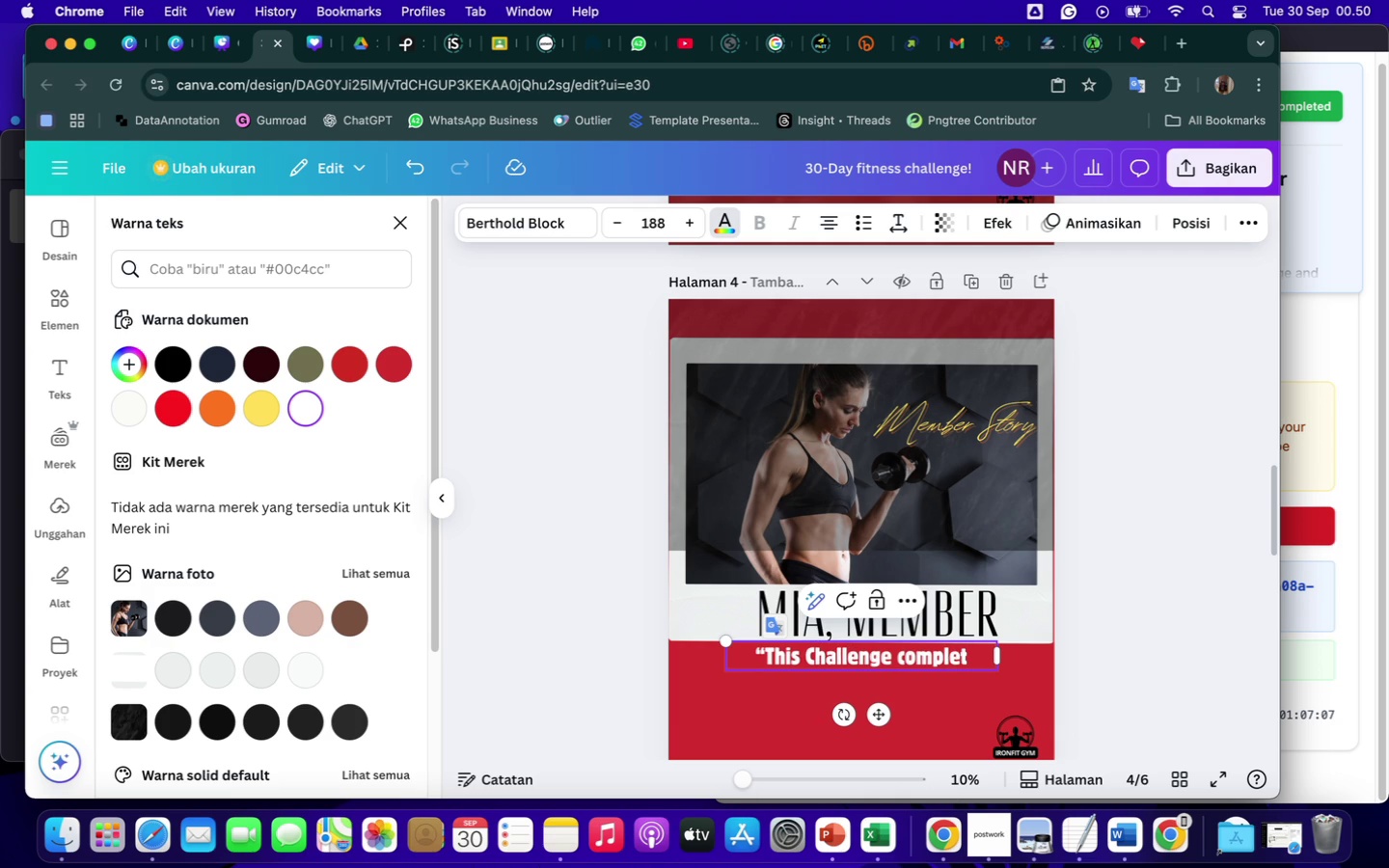 
type(ely changet)
 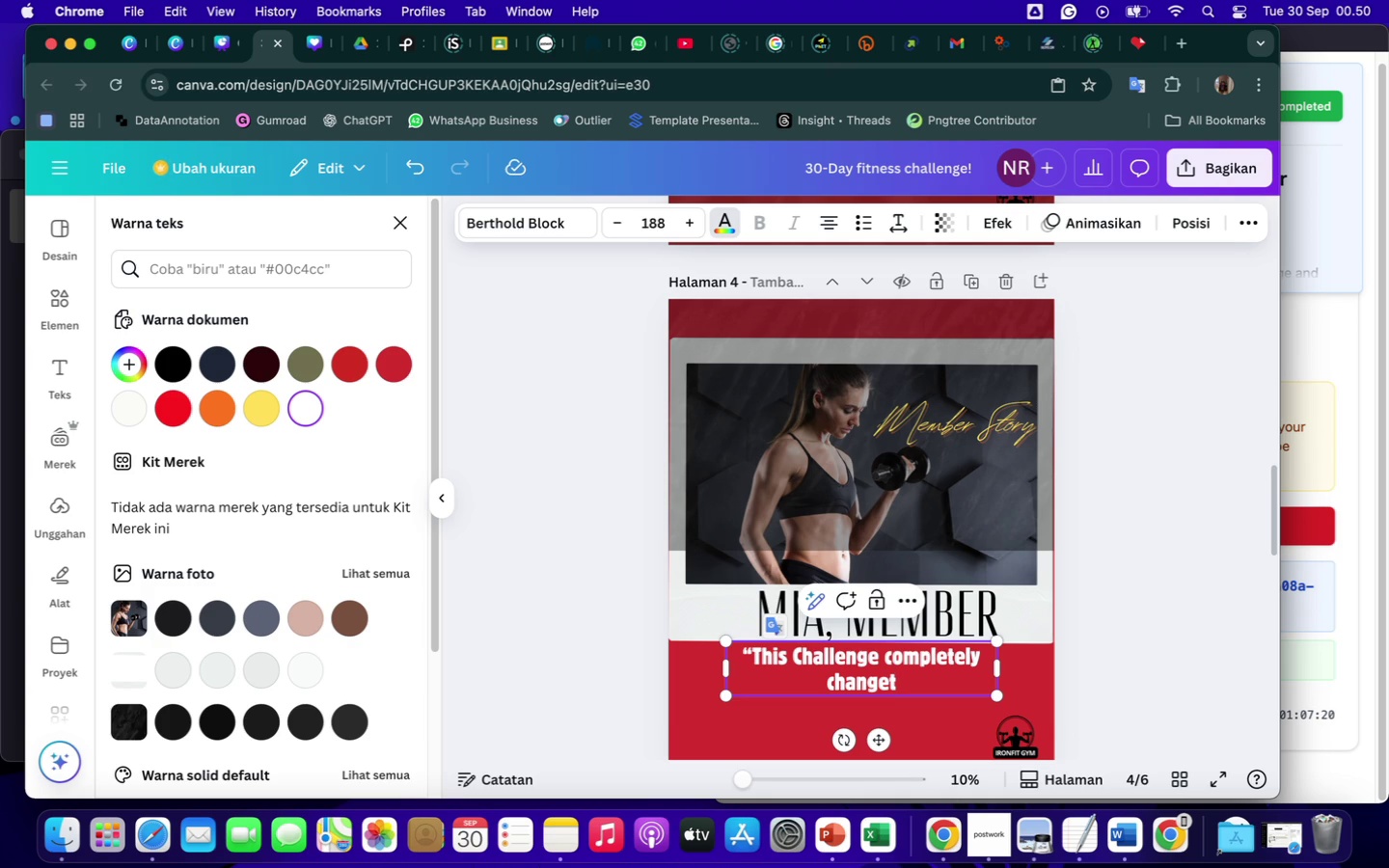 
key(Backspace)
type(d my routine!")